 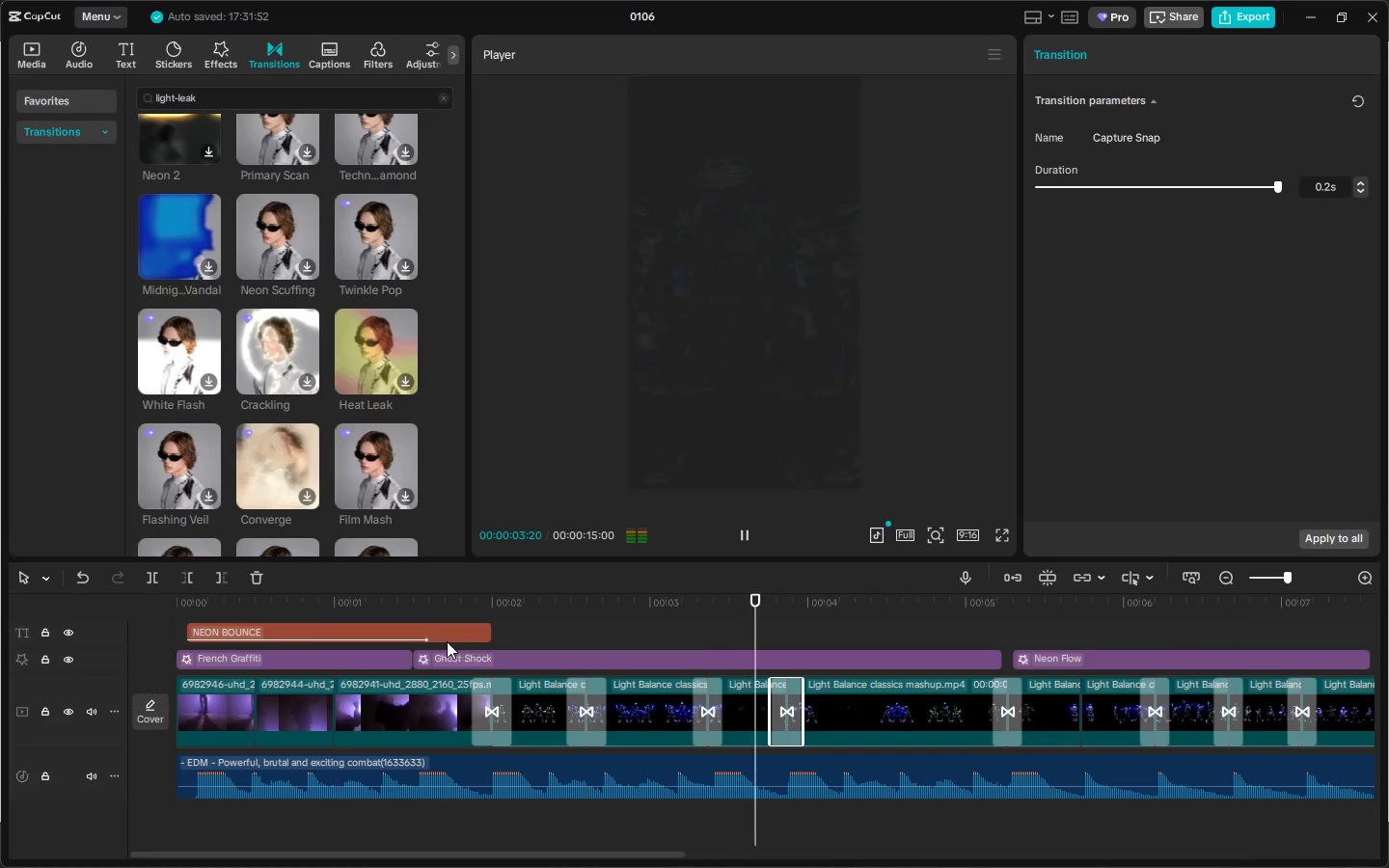 
key(Space)
 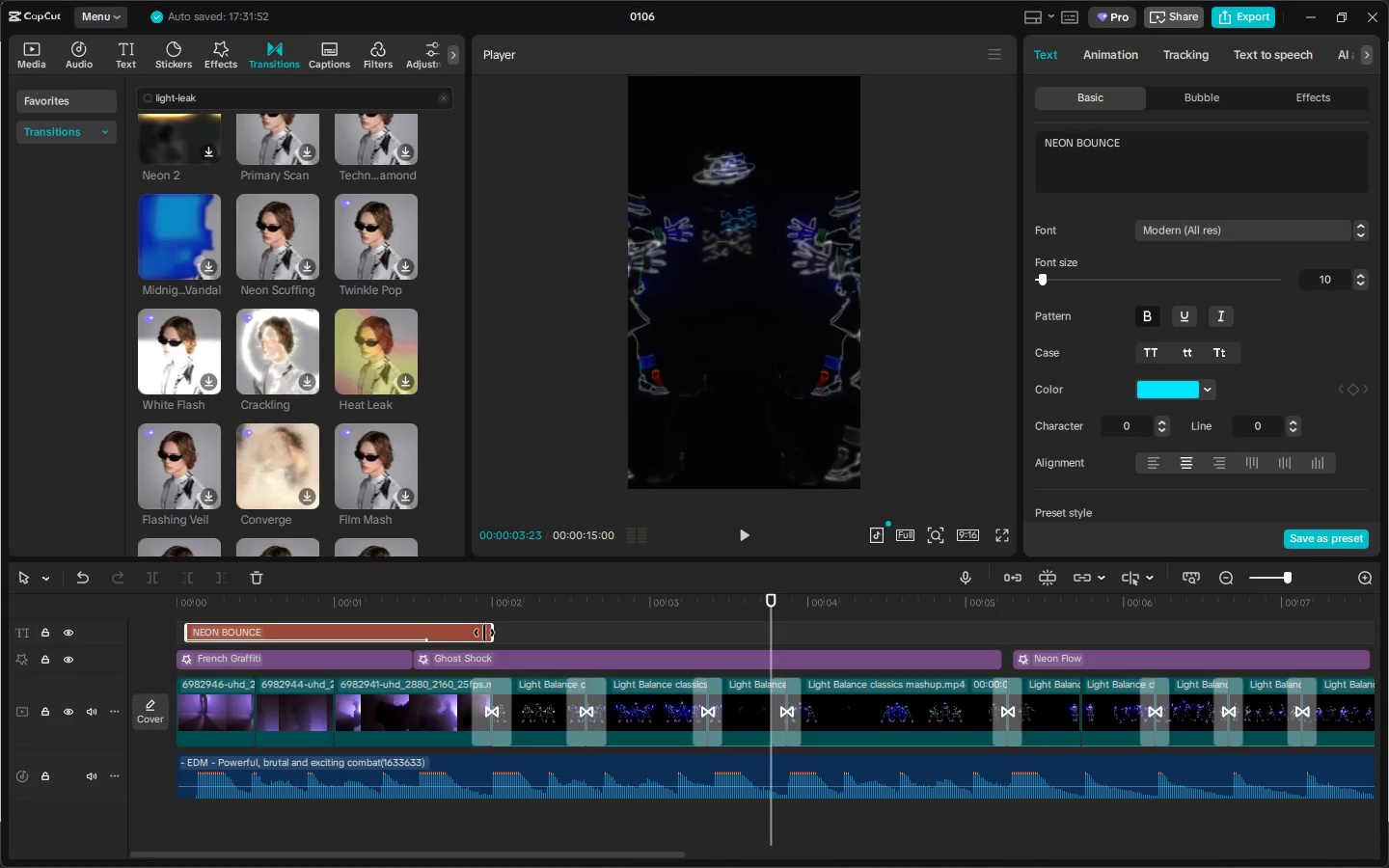 
left_click_drag(start_coordinate=[492, 633], to_coordinate=[701, 638])
 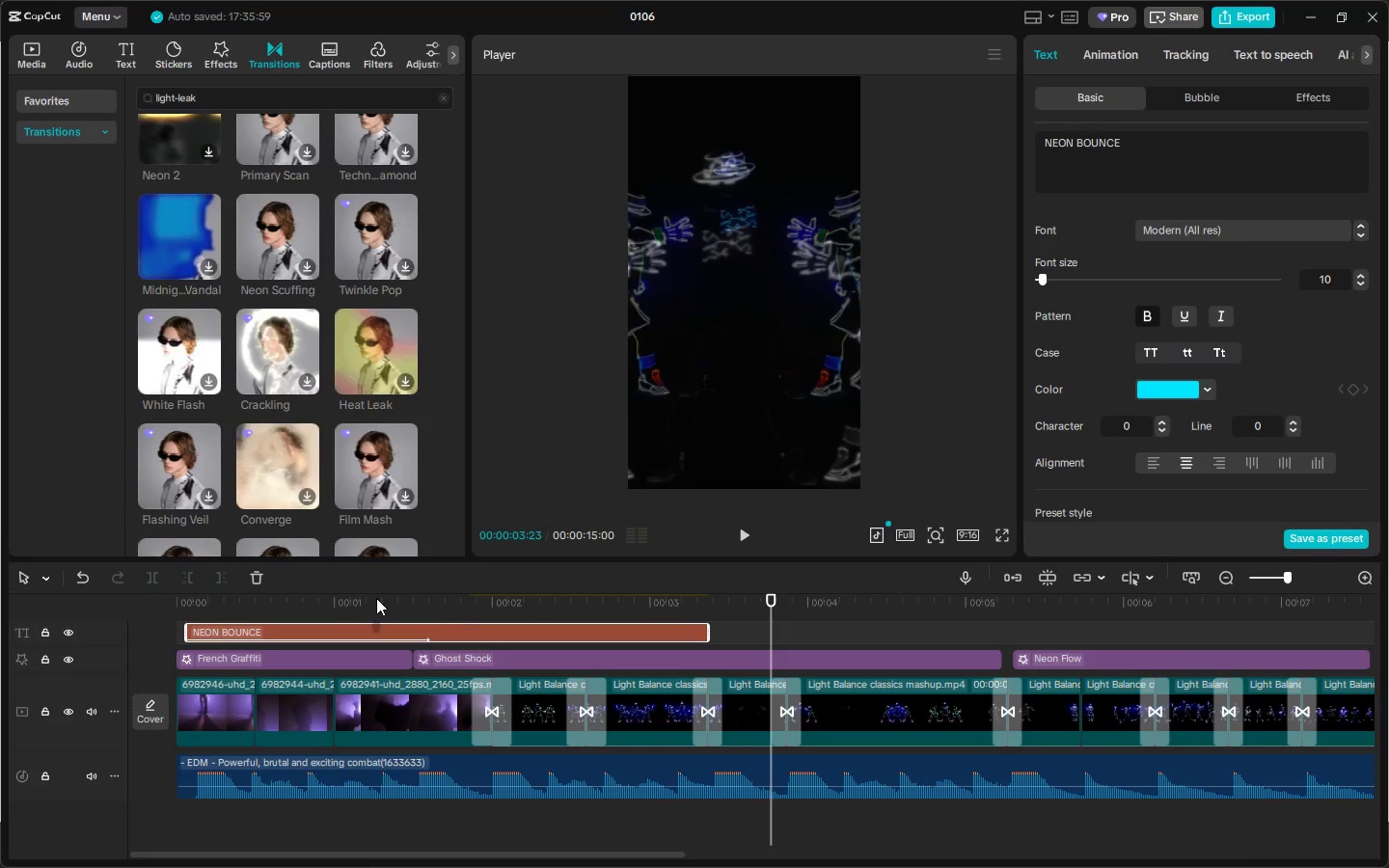 
left_click_drag(start_coordinate=[355, 601], to_coordinate=[0, 591])
 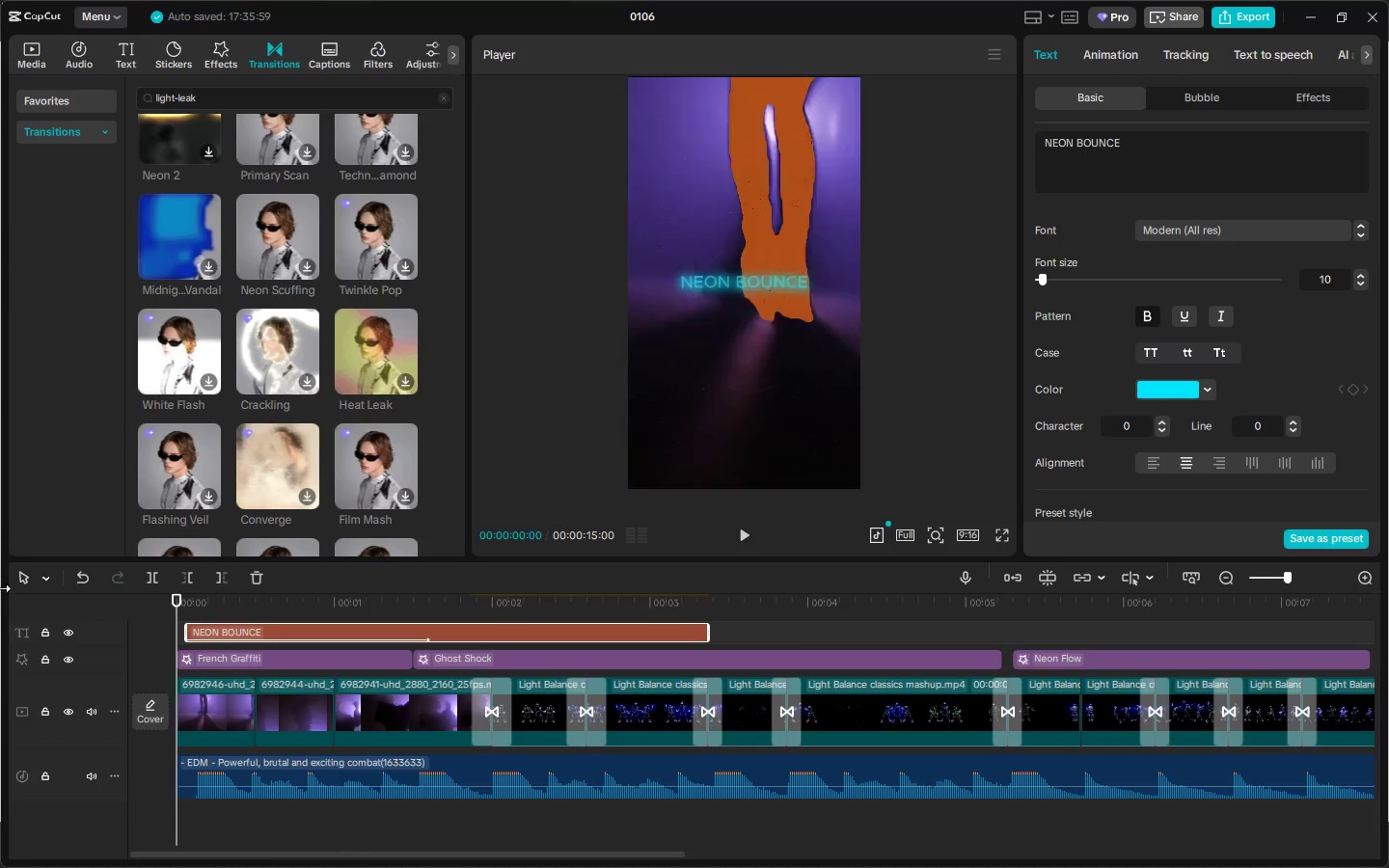 
key(Space)
 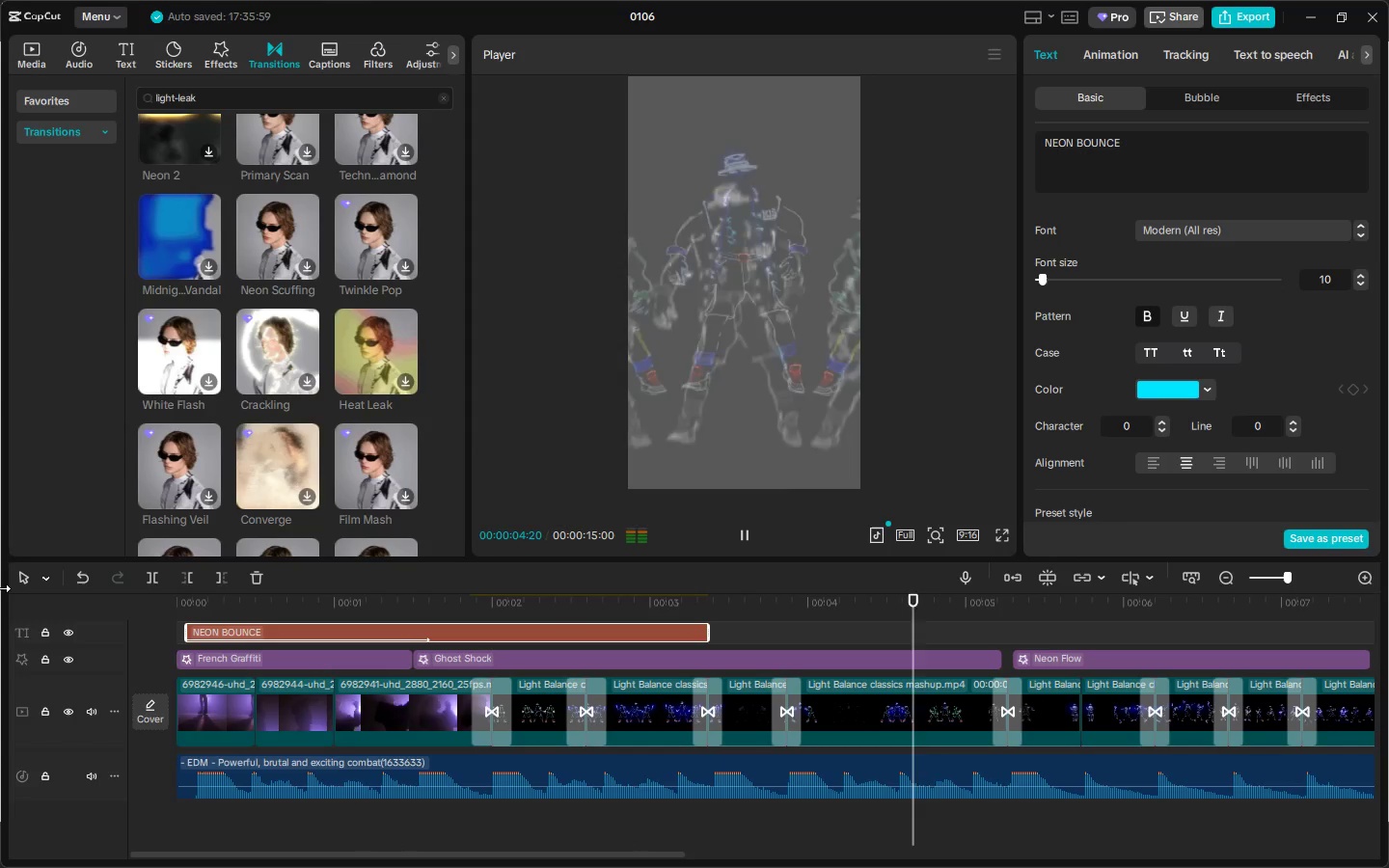 
wait(6.33)
 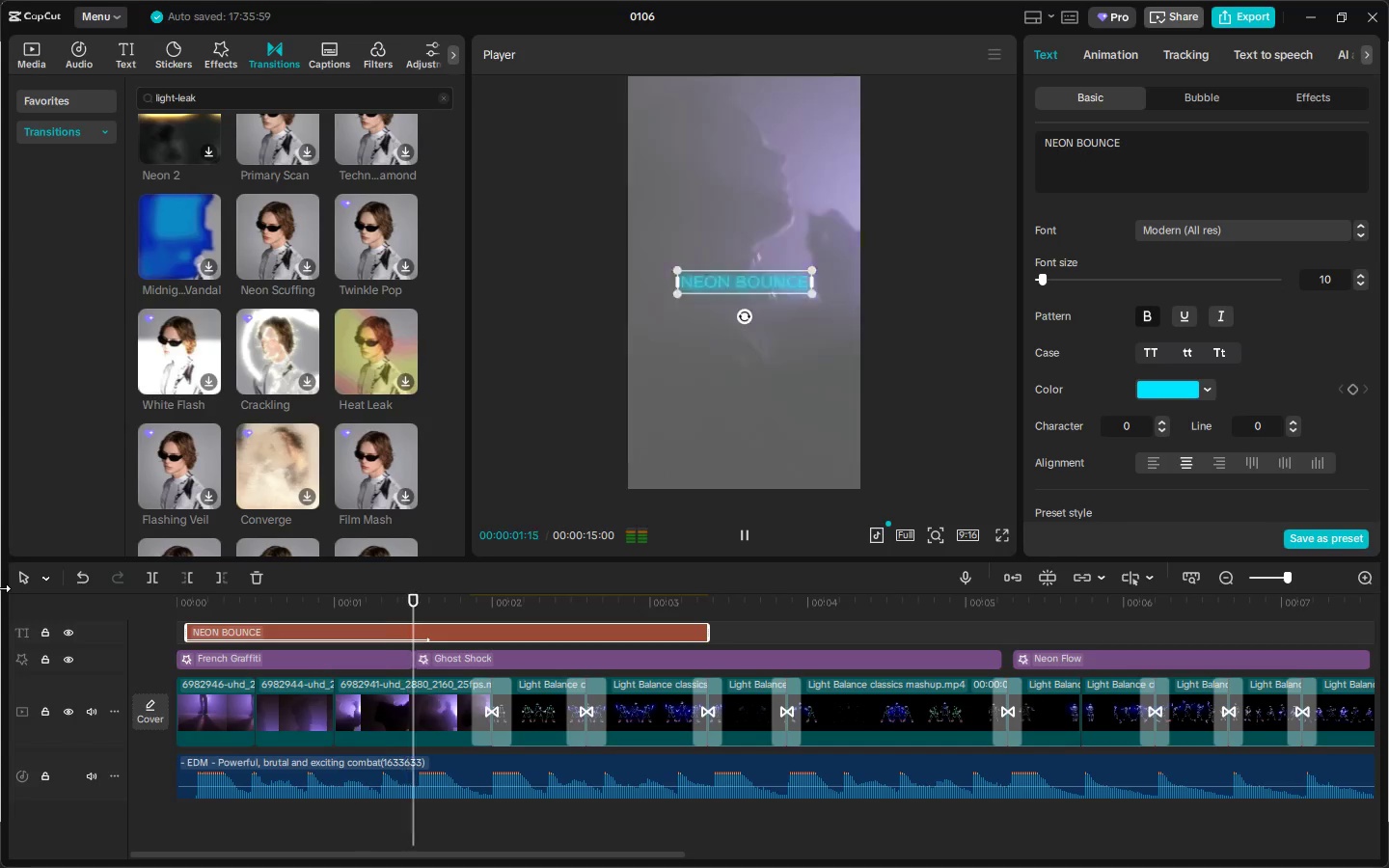 
key(Space)
 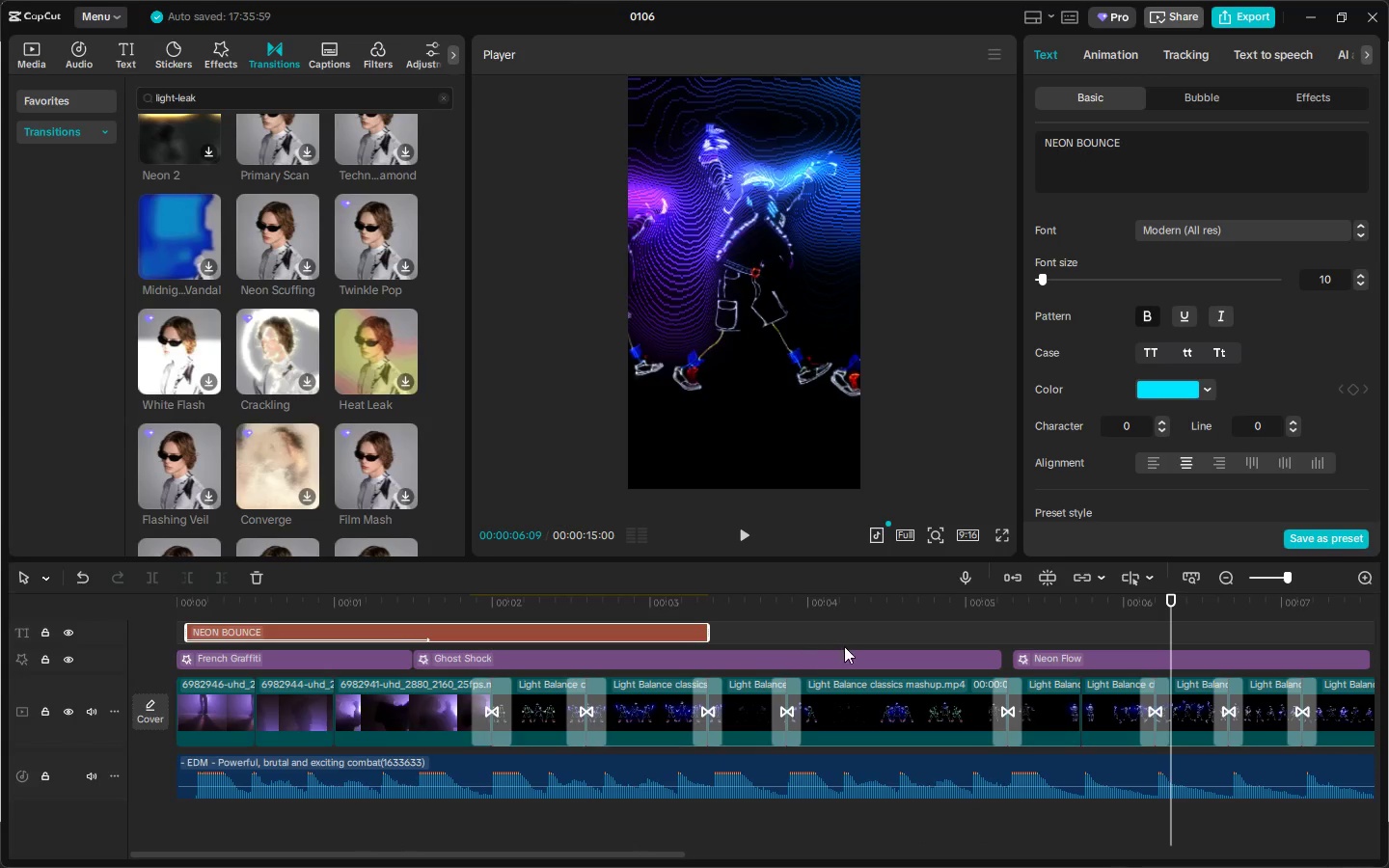 
left_click([931, 665])
 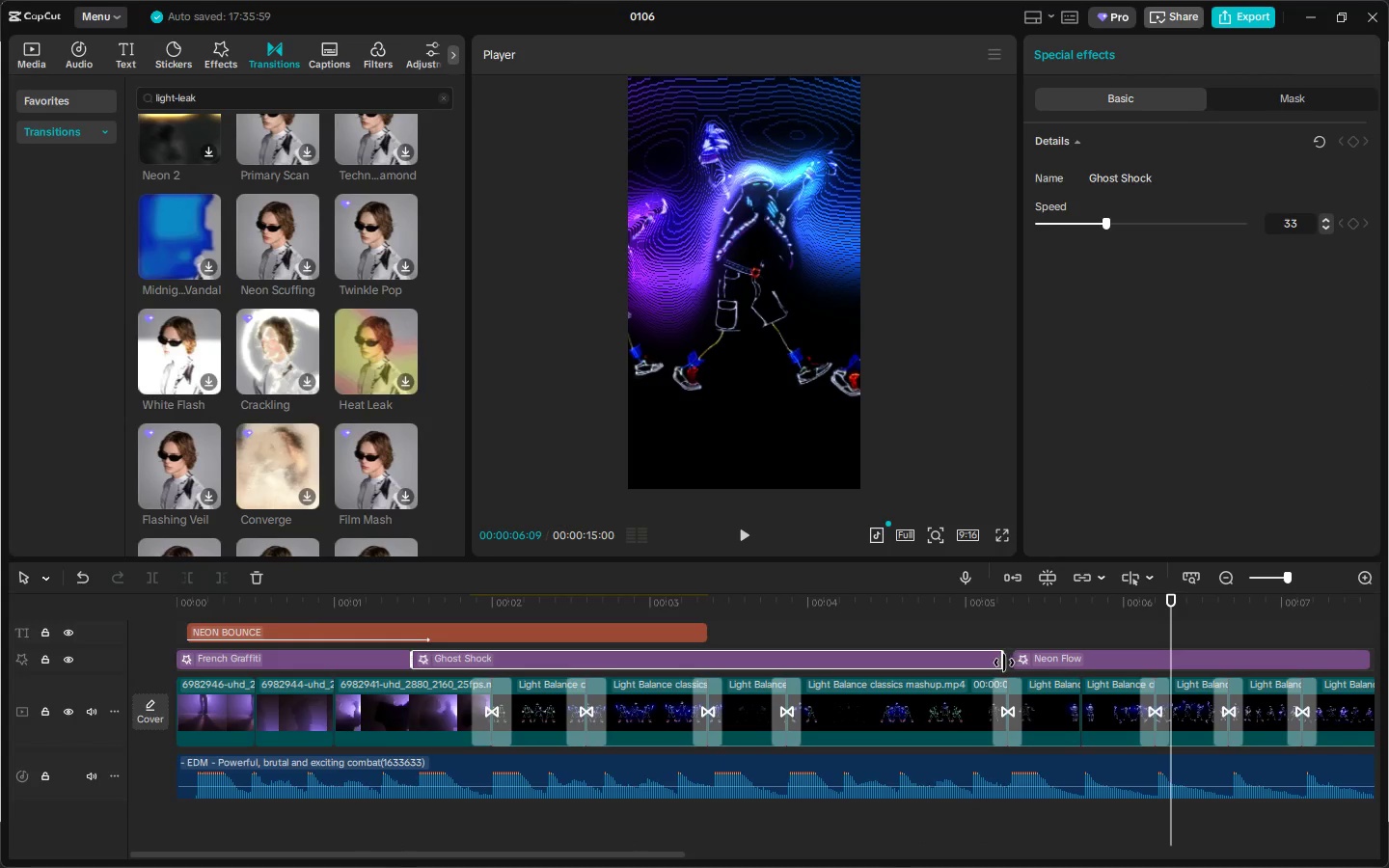 
left_click_drag(start_coordinate=[1002, 662], to_coordinate=[1008, 662])
 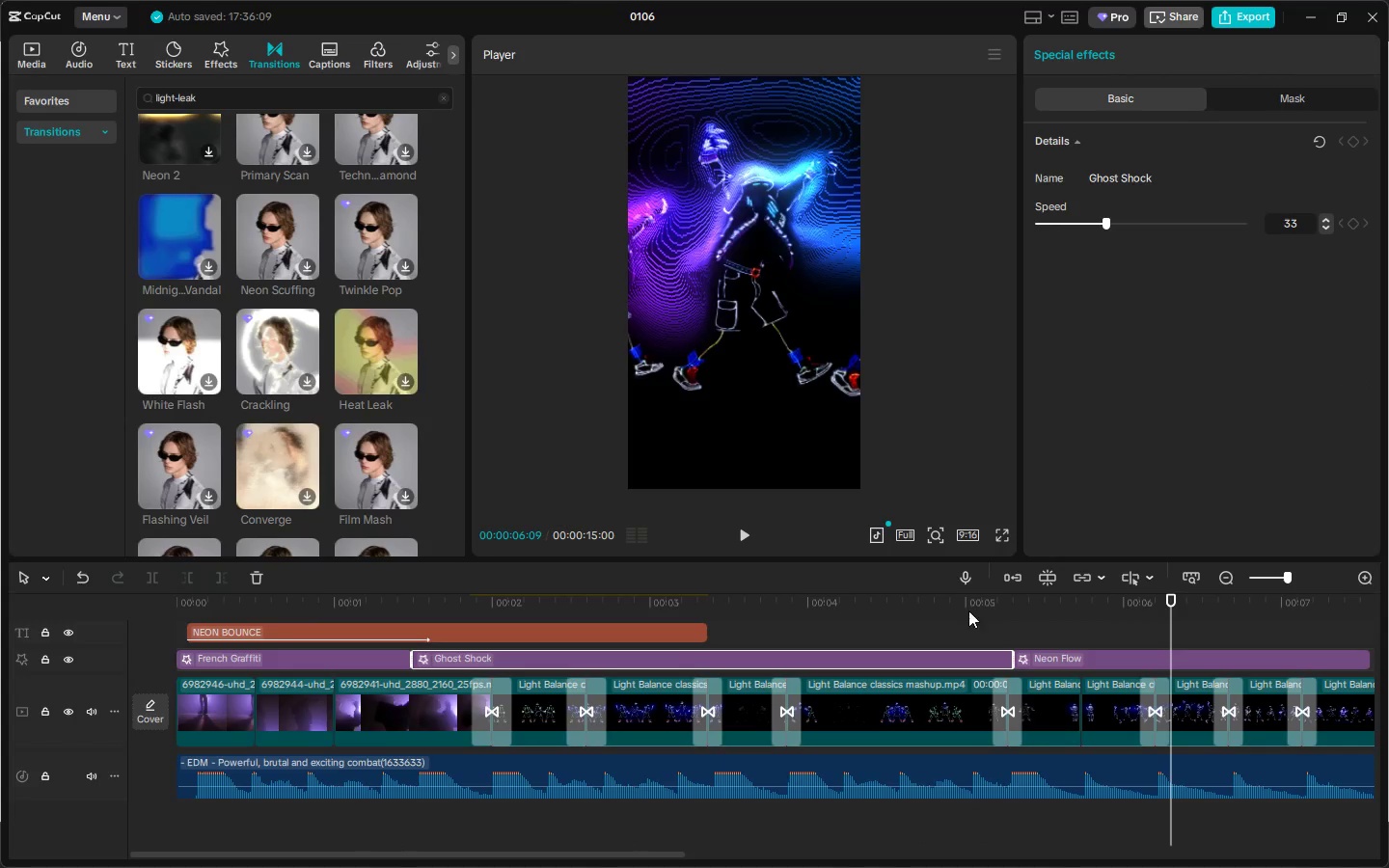 
left_click([934, 601])
 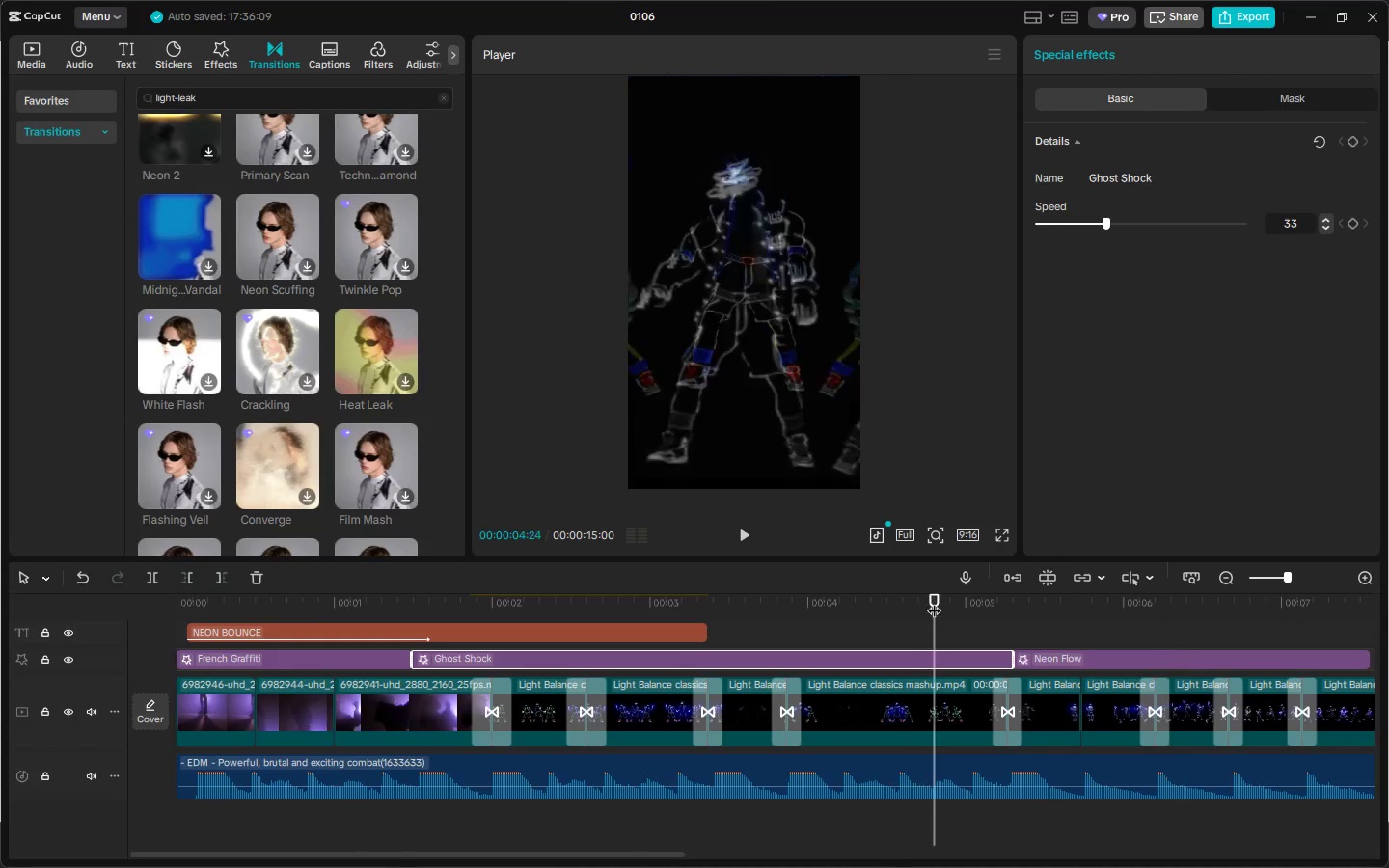 
key(Space)
 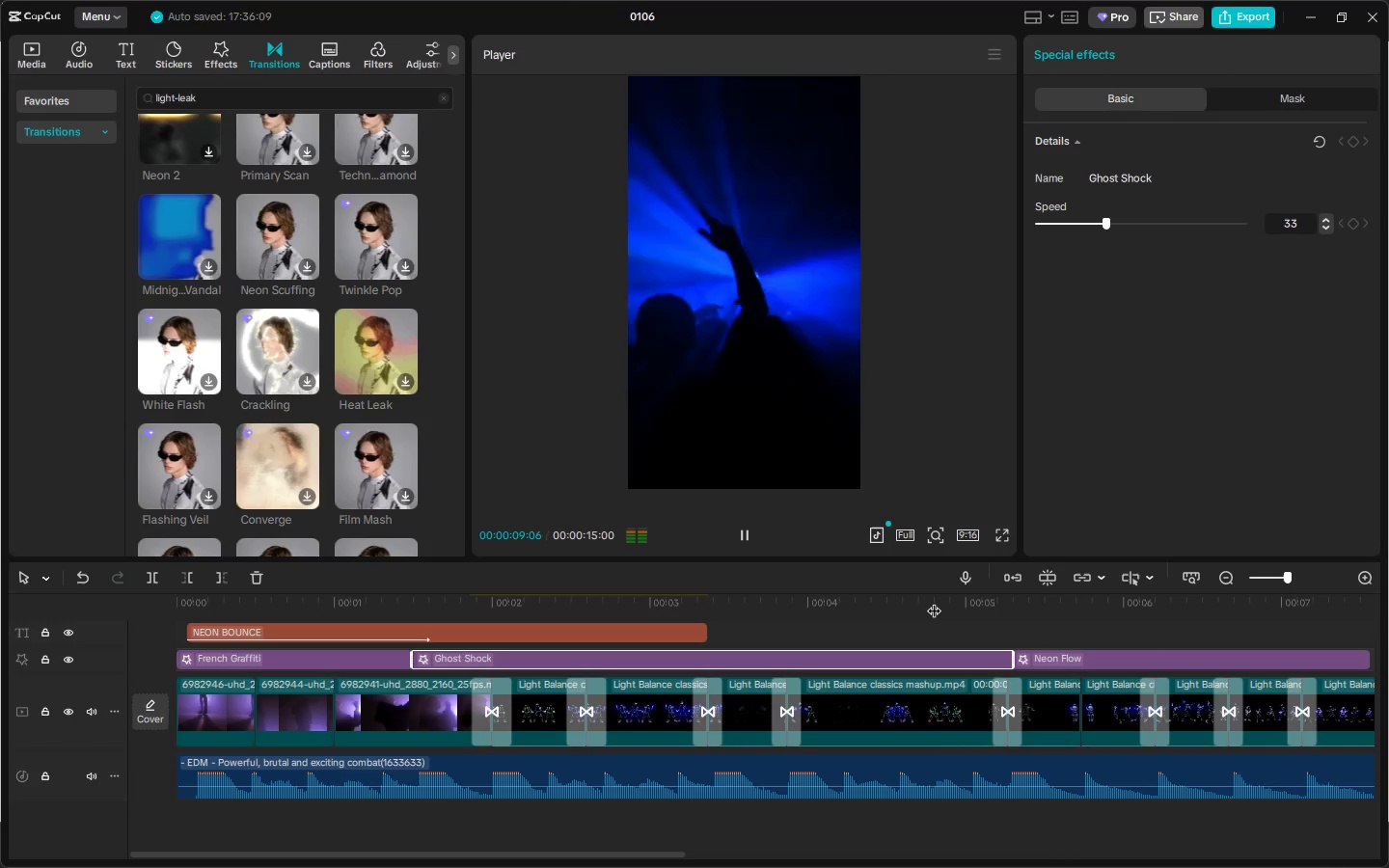 
wait(9.48)
 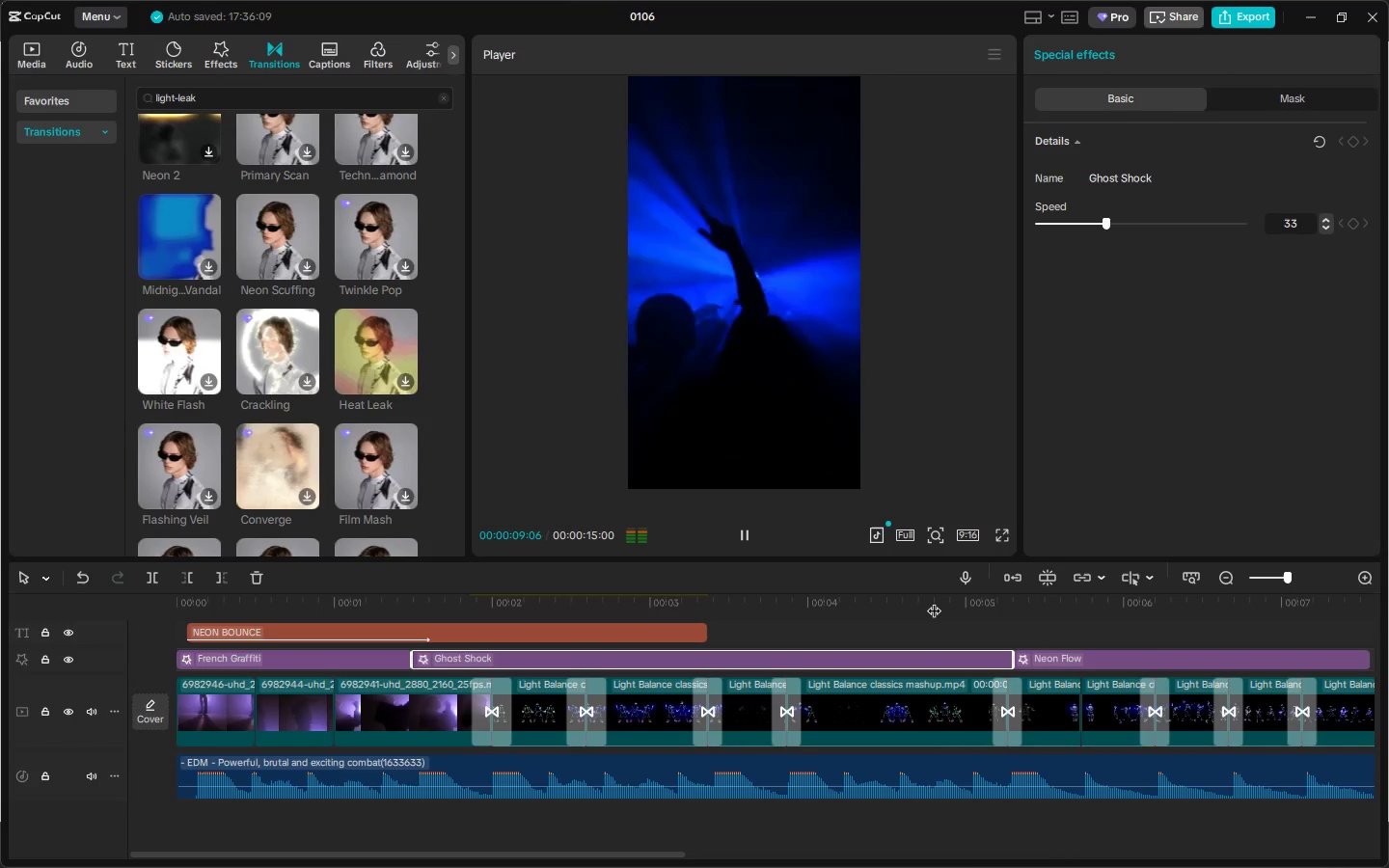 
key(Alt+AltLeft)
 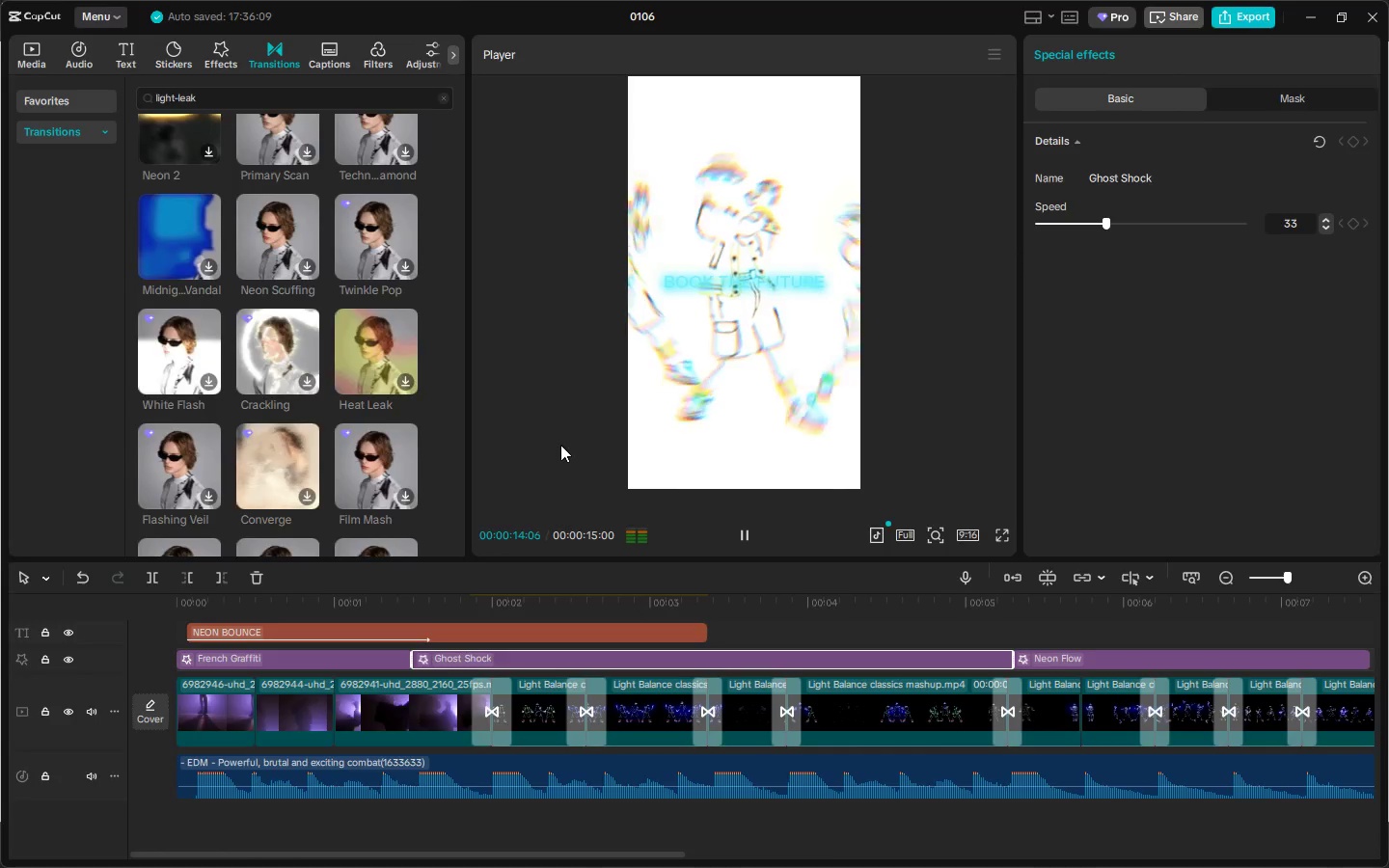 
key(Alt+Tab)